 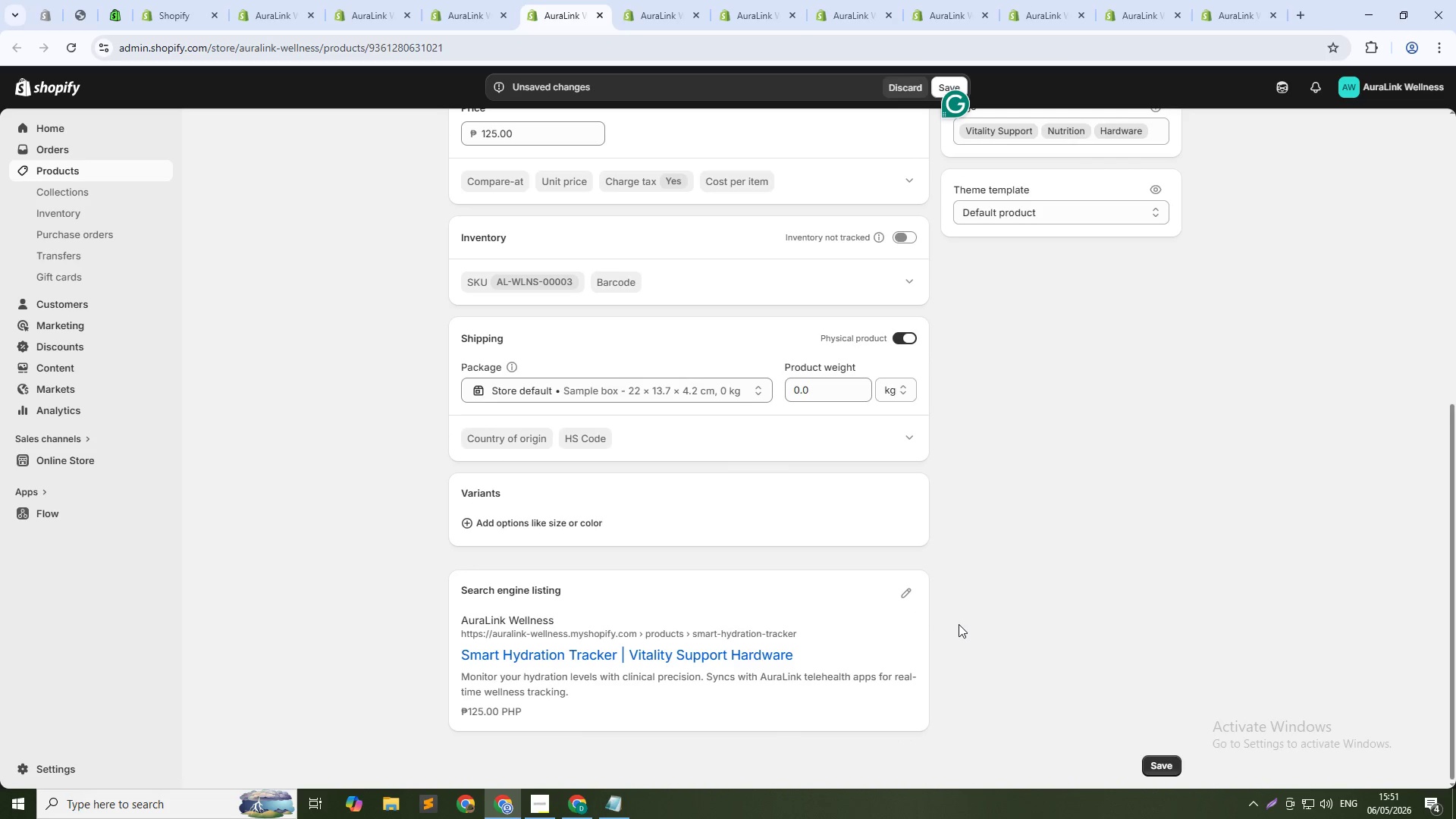 
left_click([910, 589])
 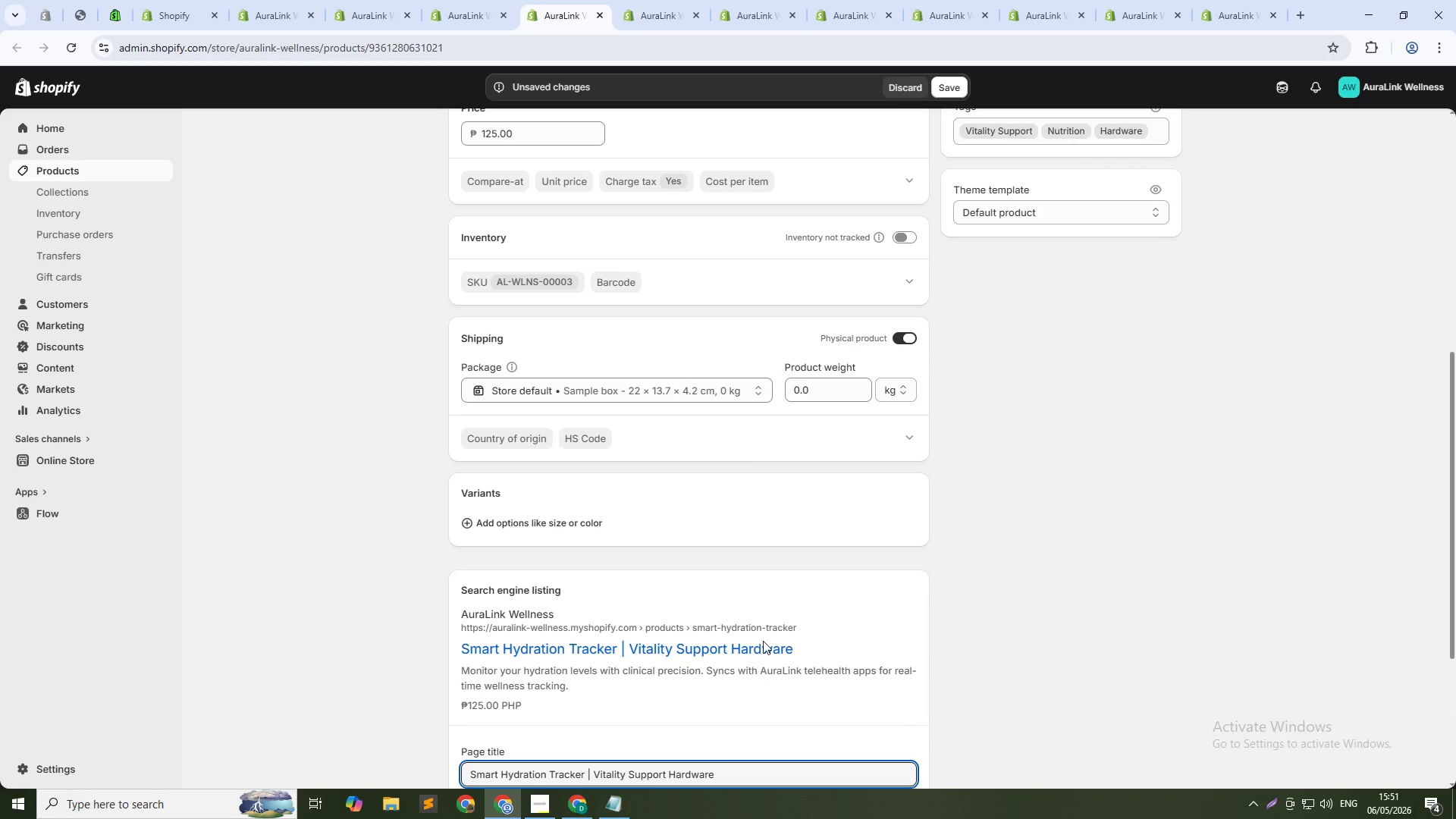 
scroll: coordinate [746, 665], scroll_direction: down, amount: 2.0
 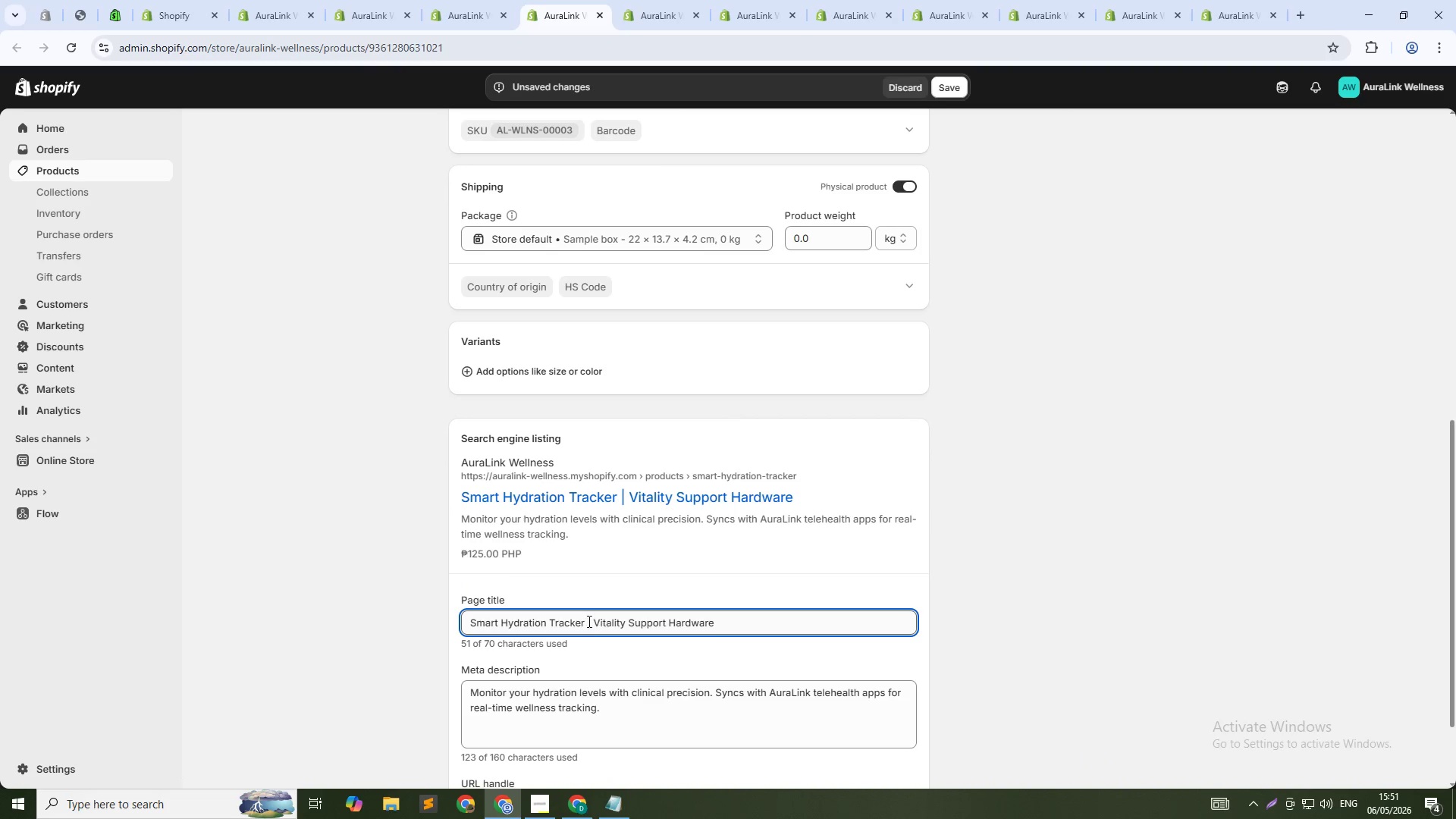 
left_click([581, 626])
 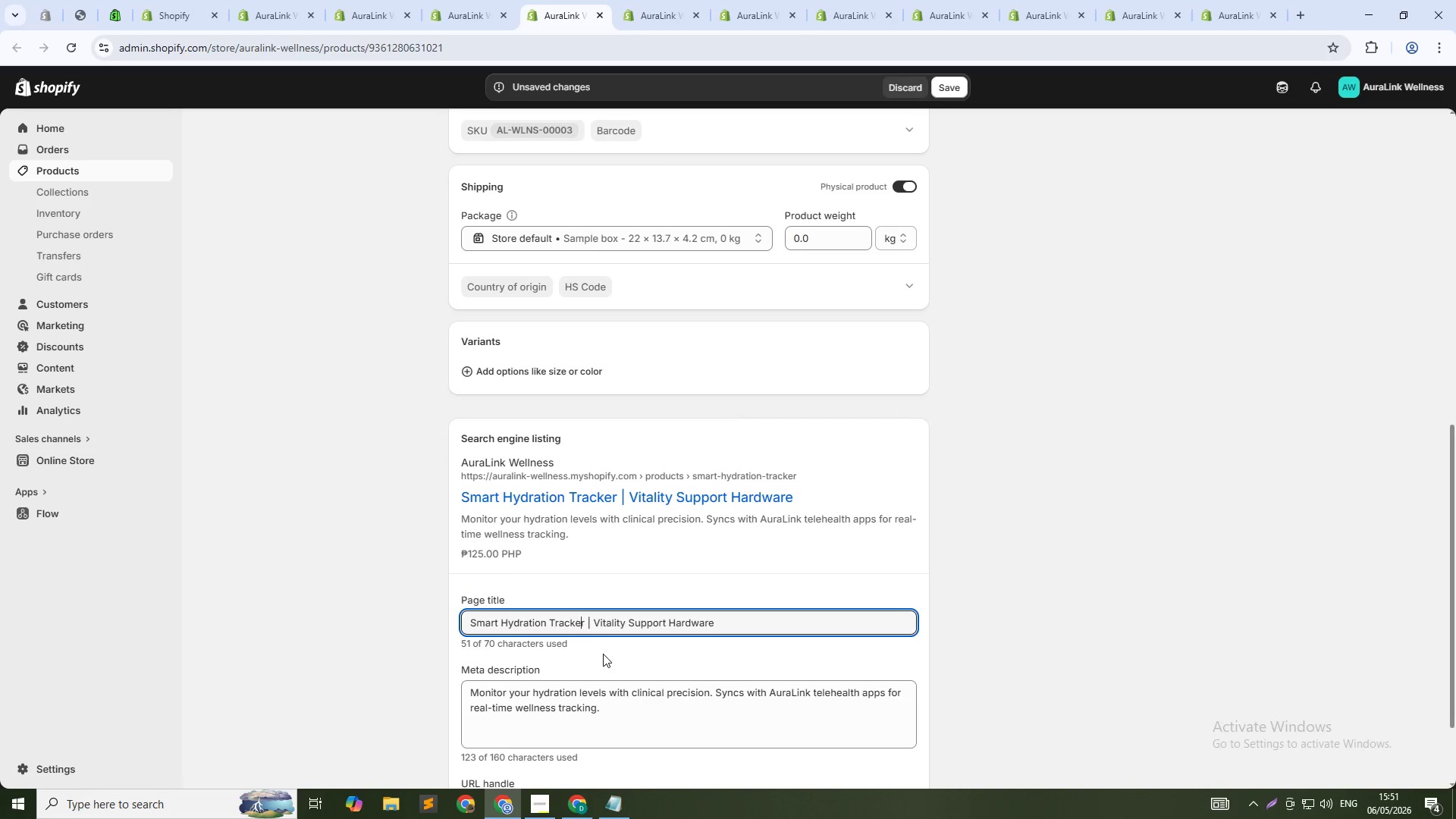 
key(Control+Shift+ShiftLeft)
 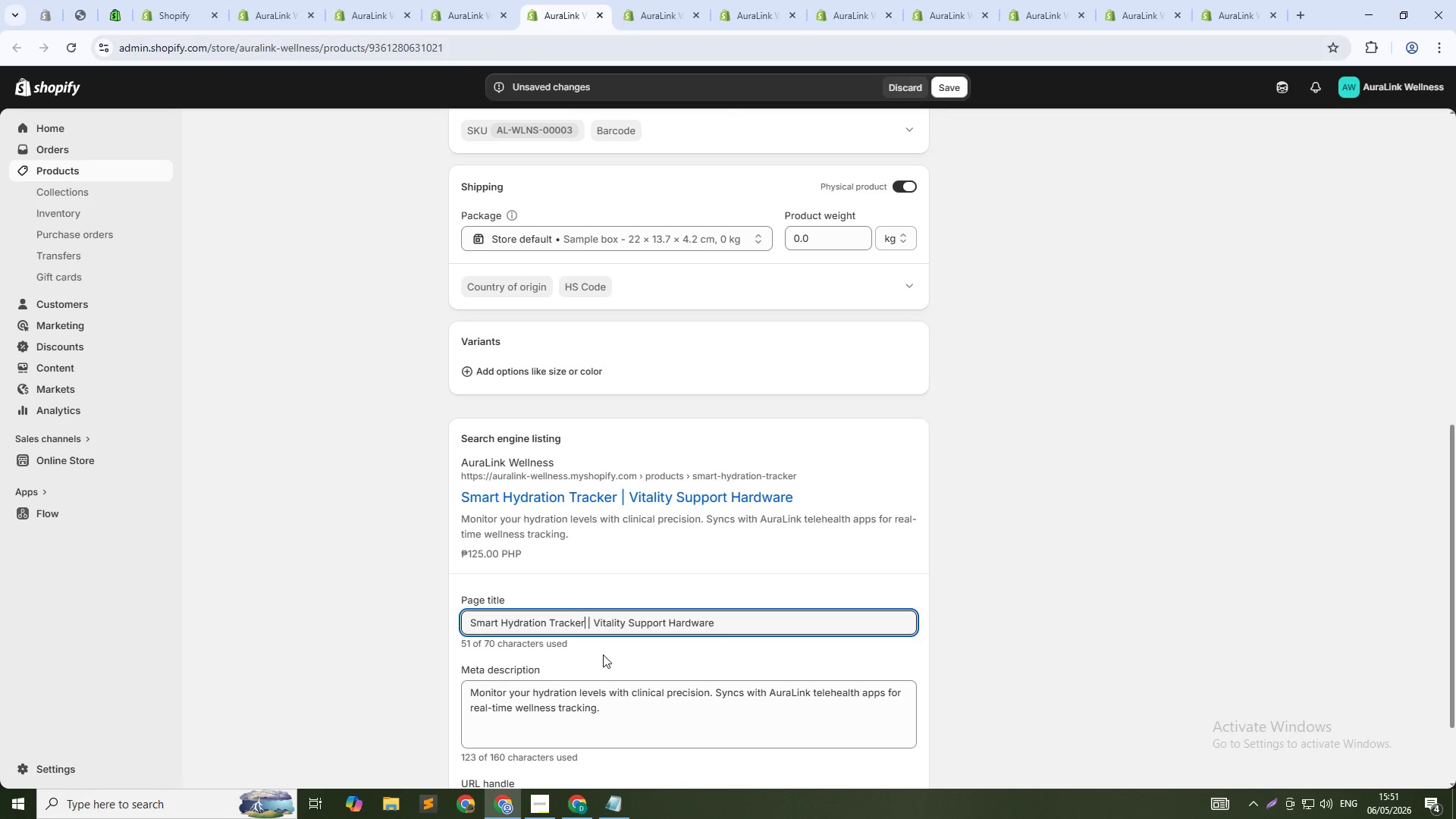 
key(Control+ControlLeft)
 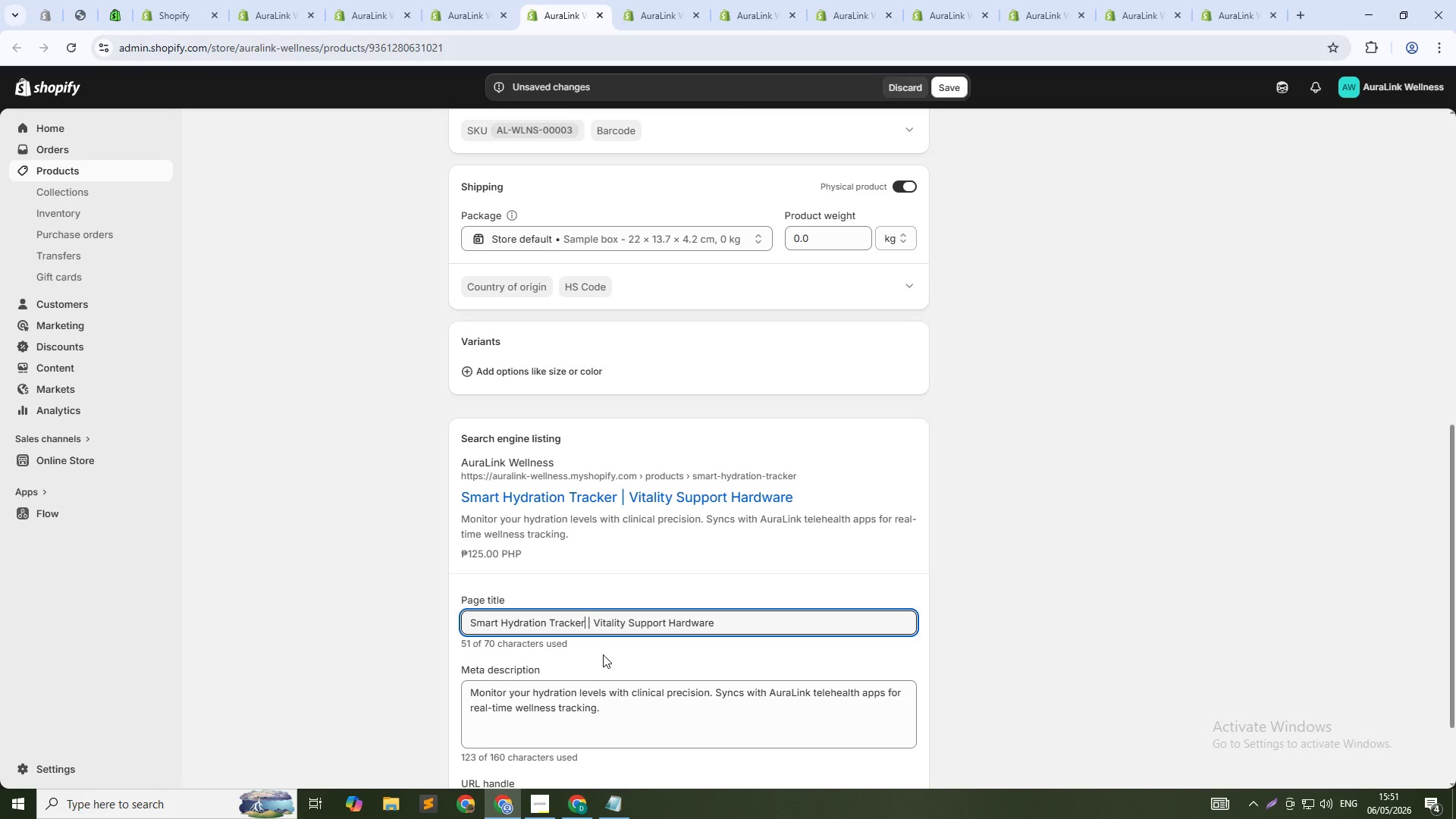 
key(ArrowRight)
 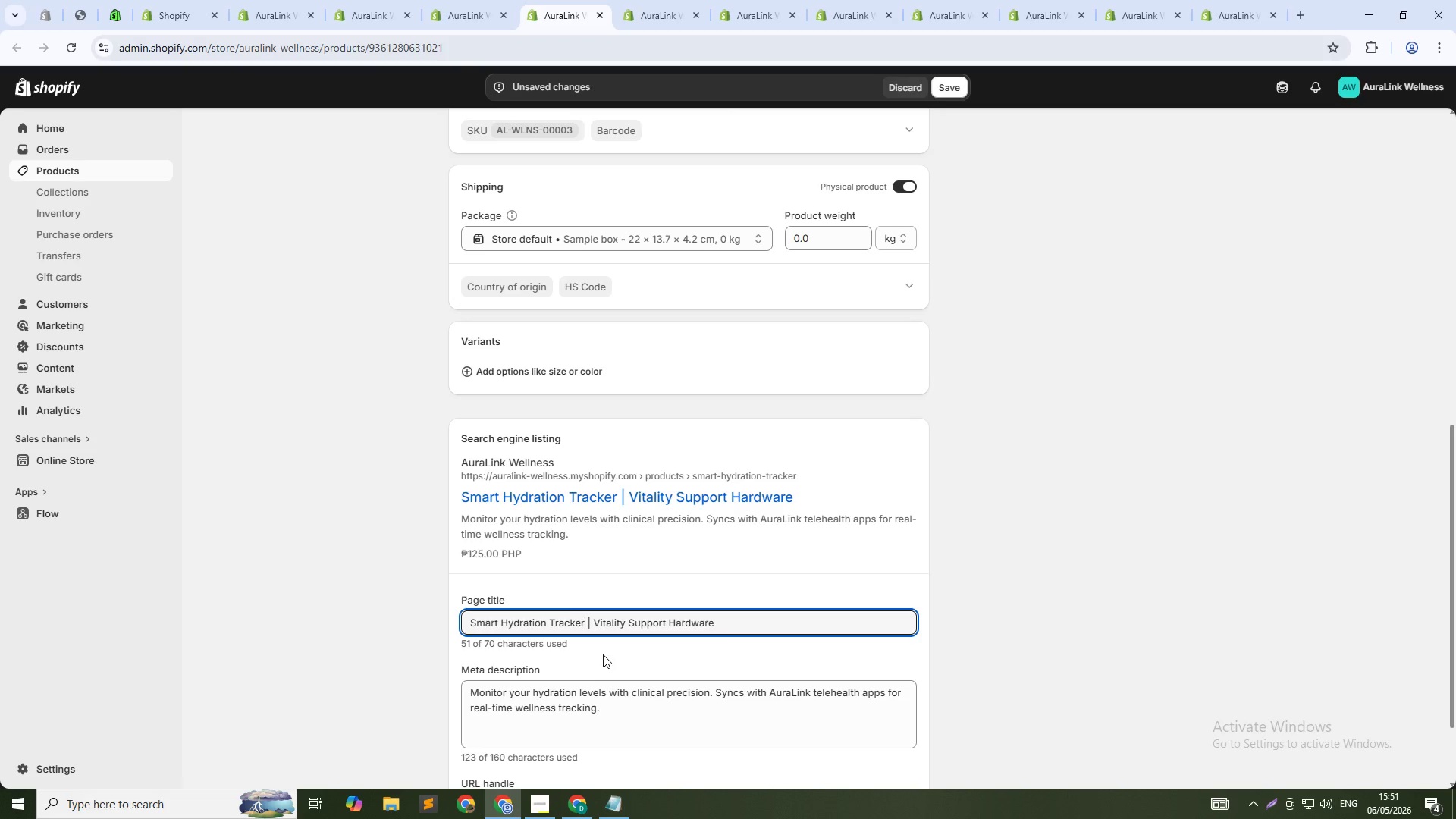 
key(Control+Shift+ArrowDown)
 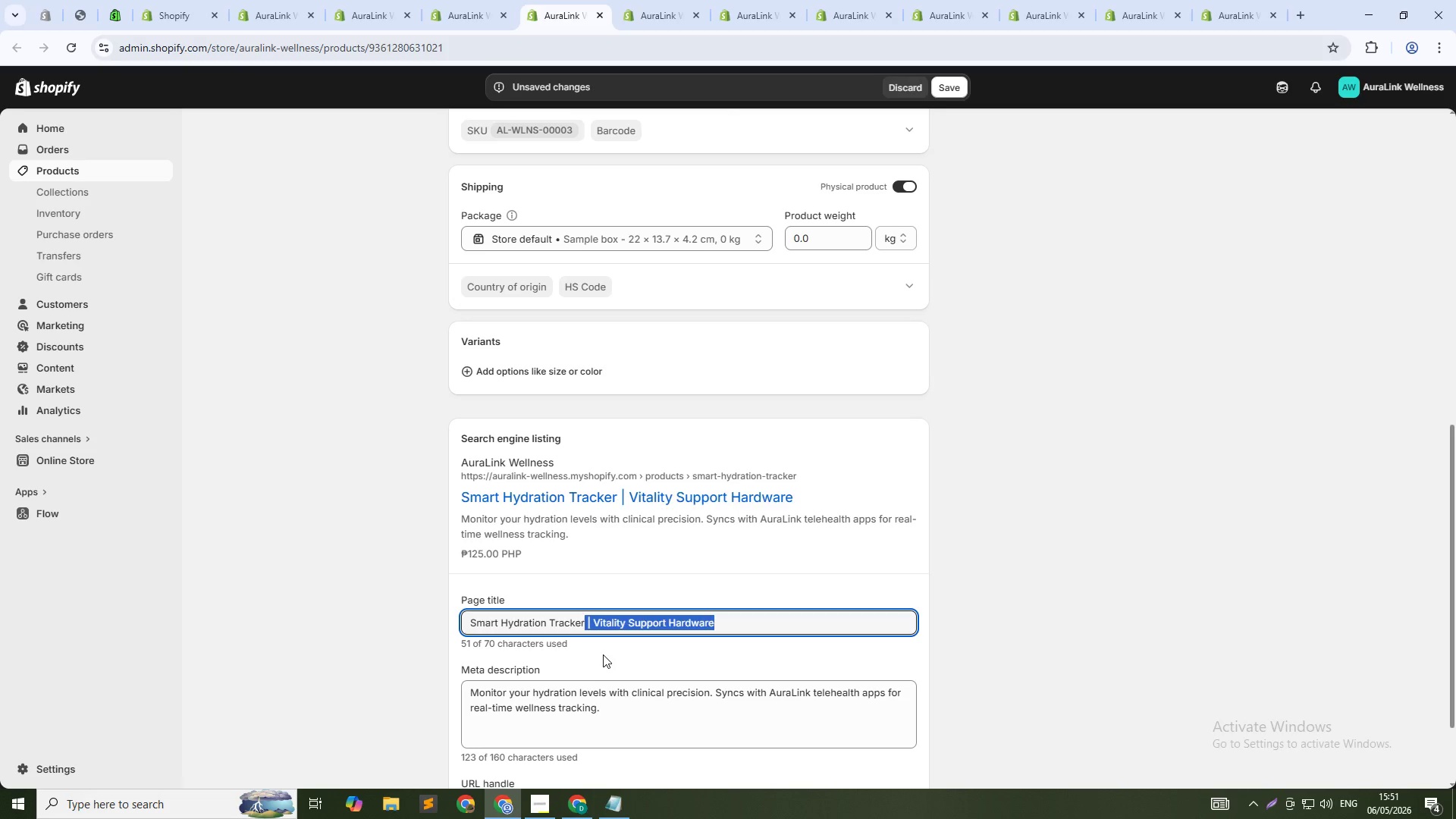 
key(Backspace)
 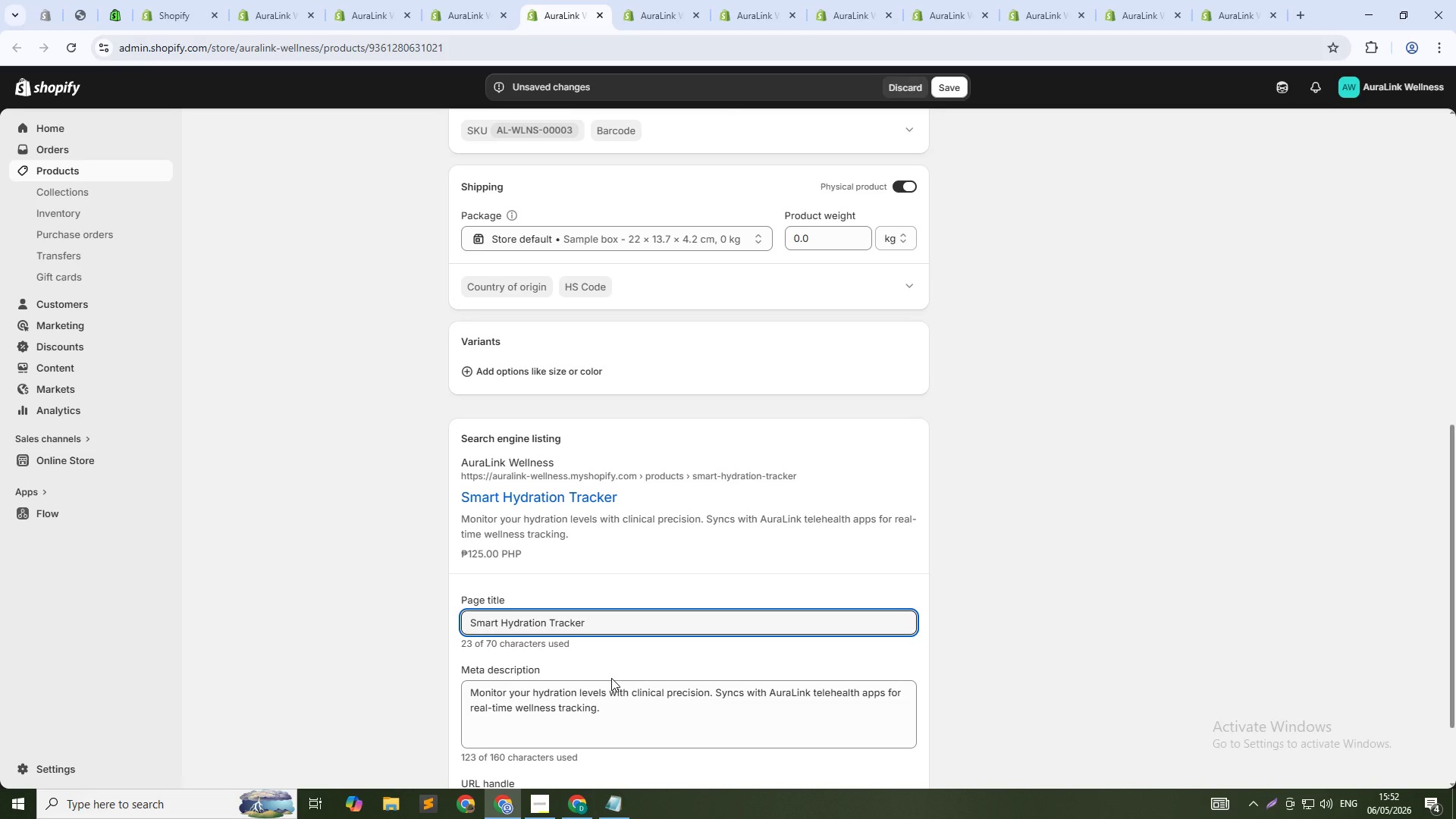 
wait(5.41)
 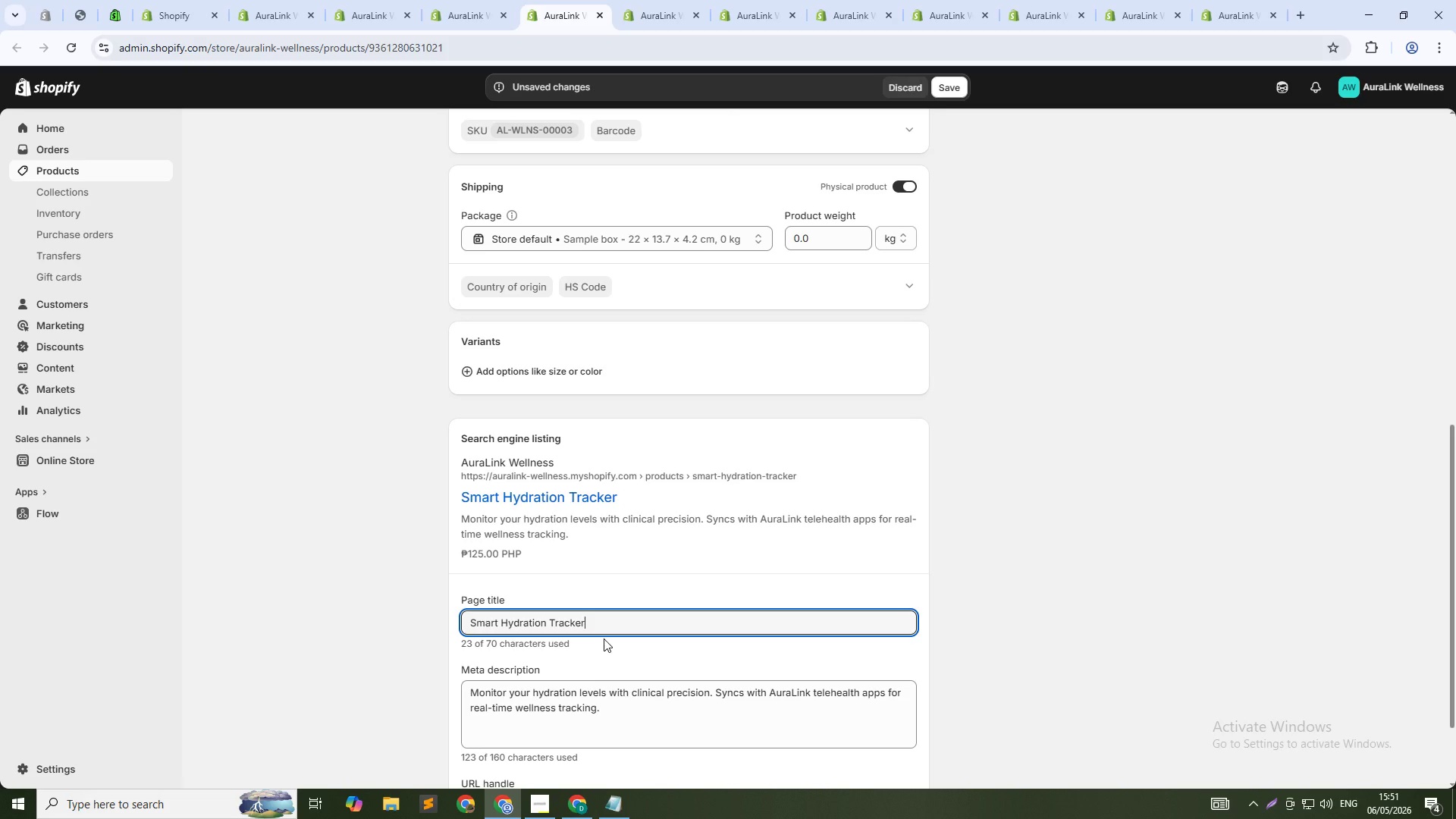 
scroll: coordinate [611, 678], scroll_direction: down, amount: 2.0
 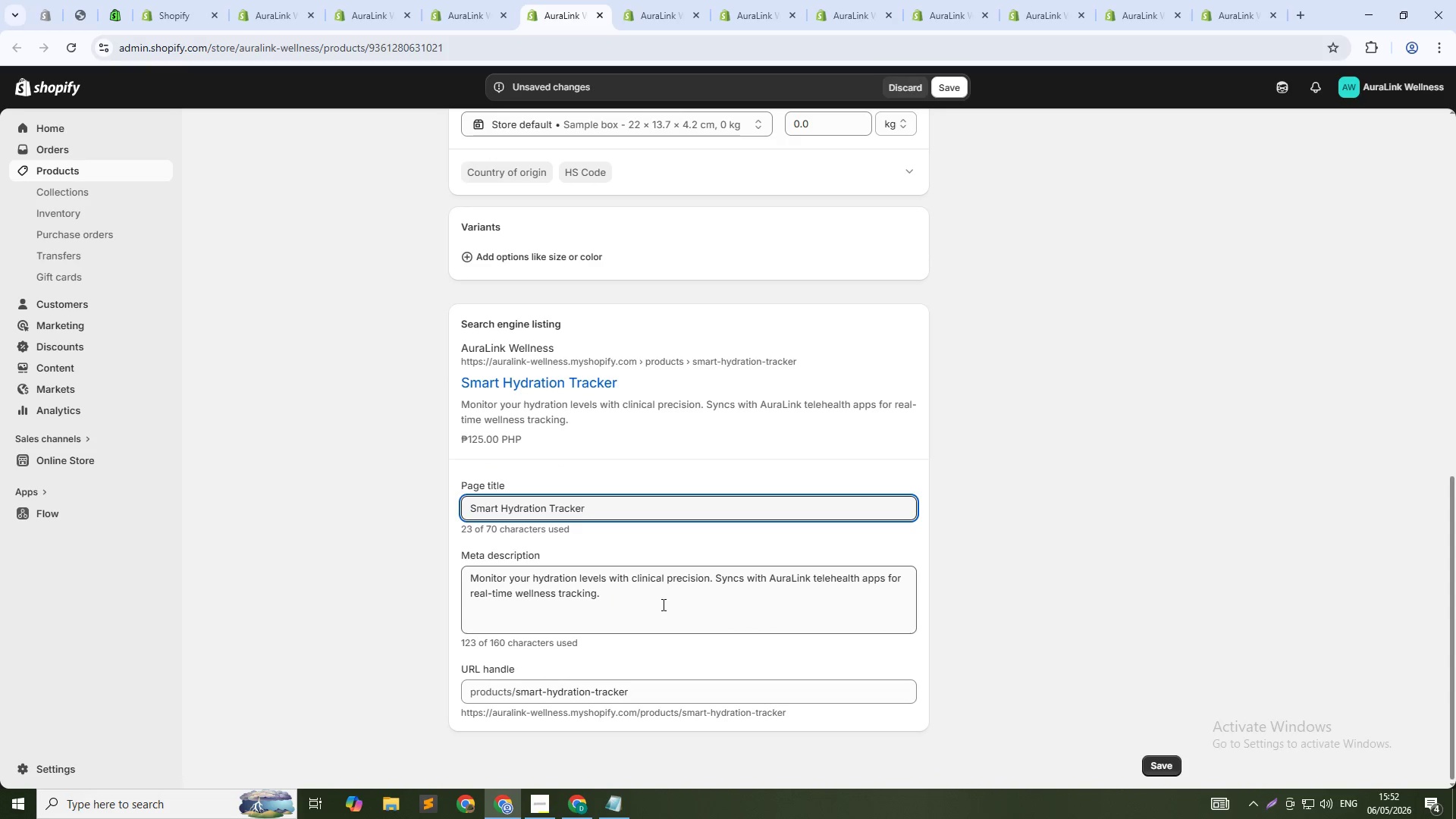 
left_click([662, 602])
 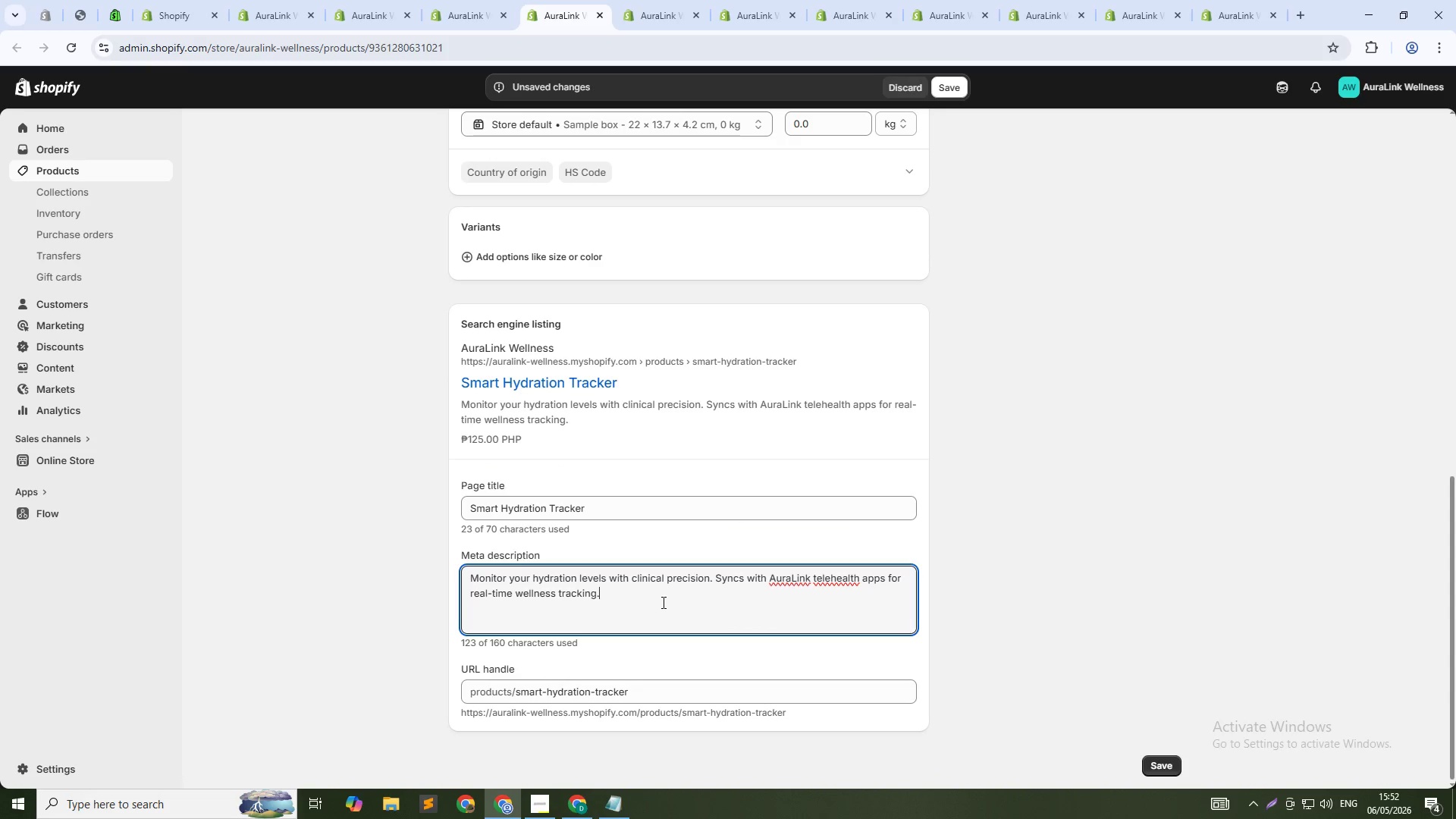 
key(Control+ControlLeft)
 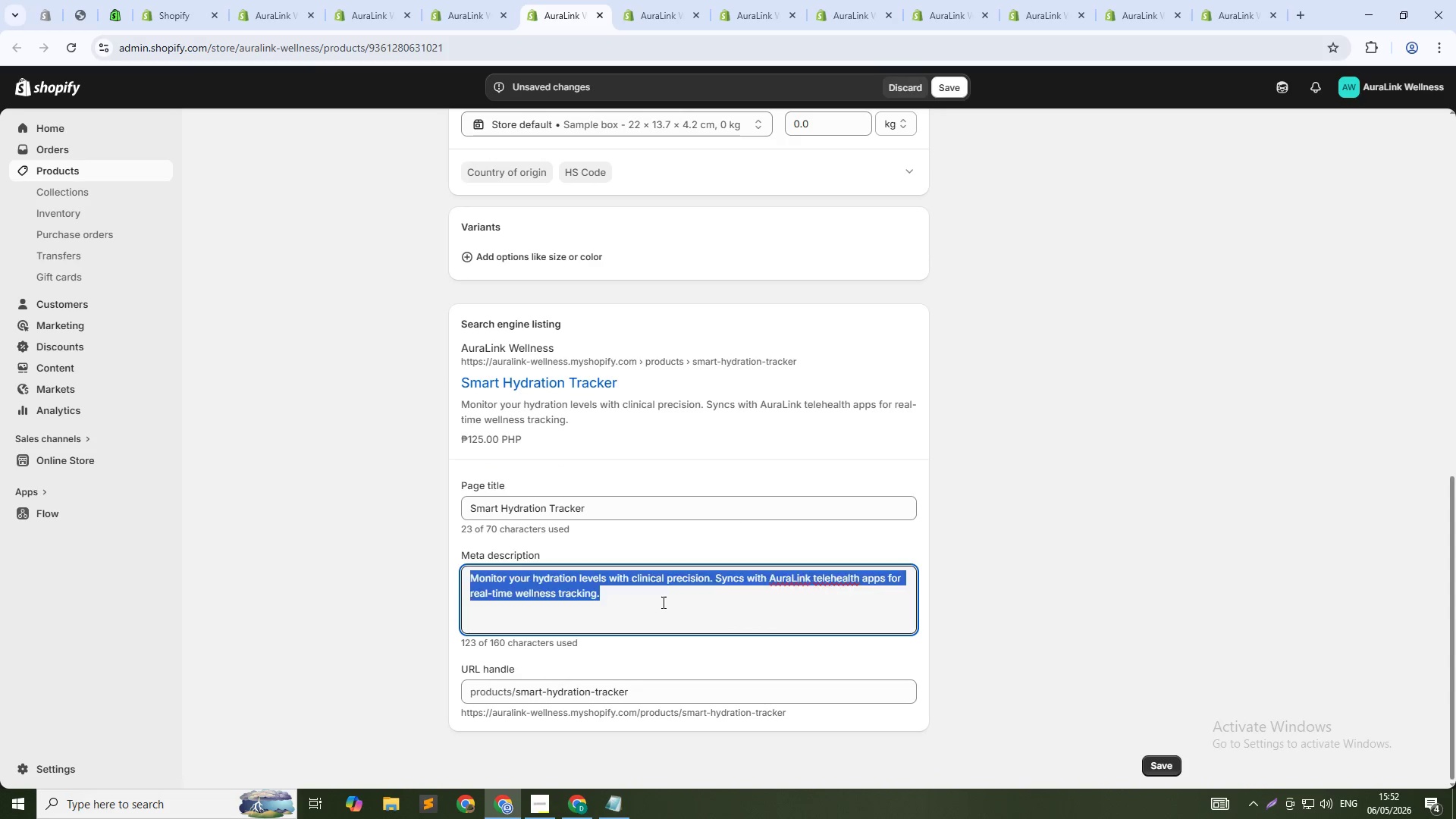 
key(Control+A)
 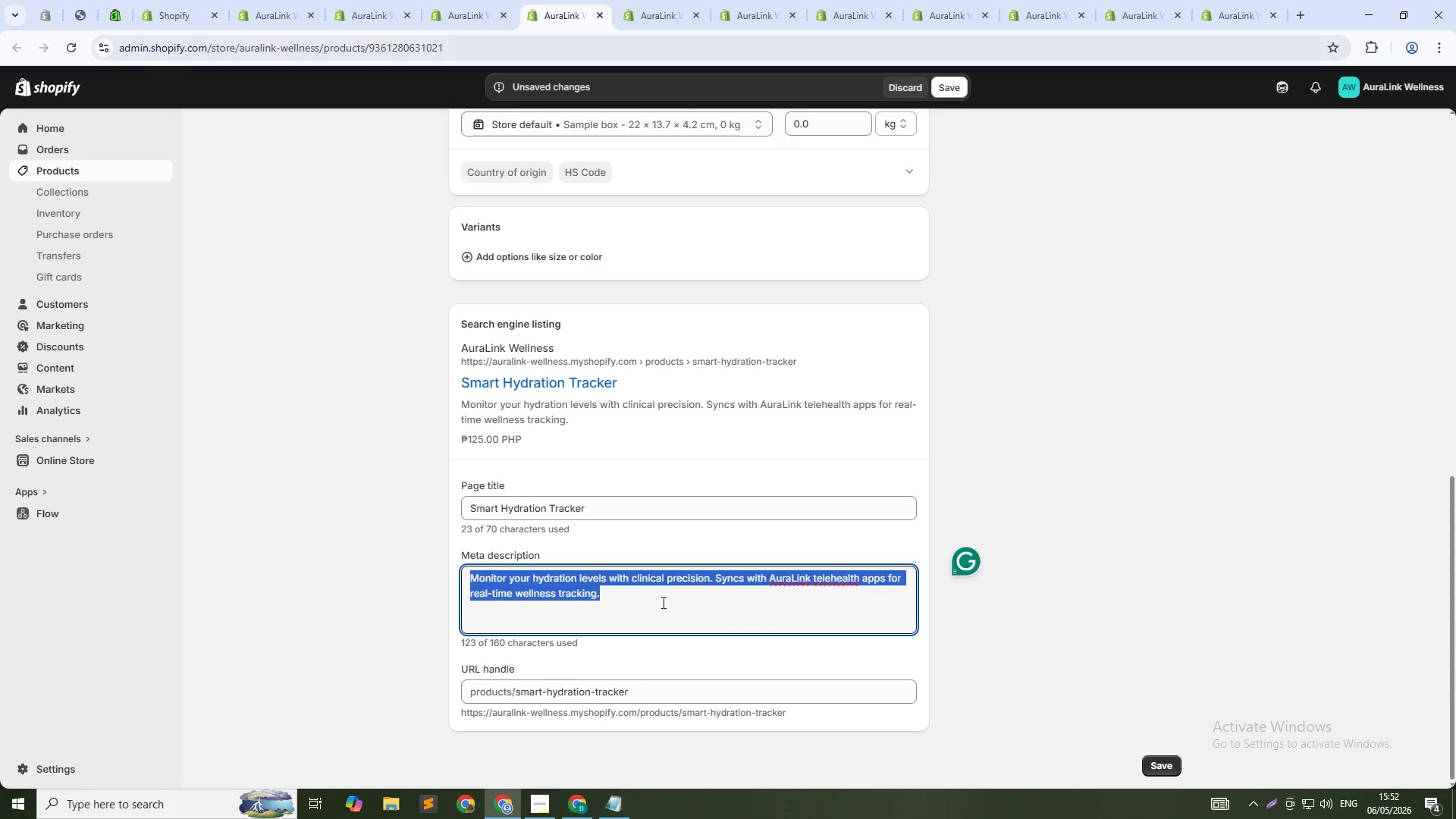 
type(Track your daily water intake with precision. Syncs with AuraLink dashboard. IMprove)
key(Backspace)
key(Backspace)
key(Backspace)
key(Backspace)
key(Backspace)
key(Backspace)
type(mprove hydration for better energy and fu)
key(Backspace)
type(ocus. Shop now.)
 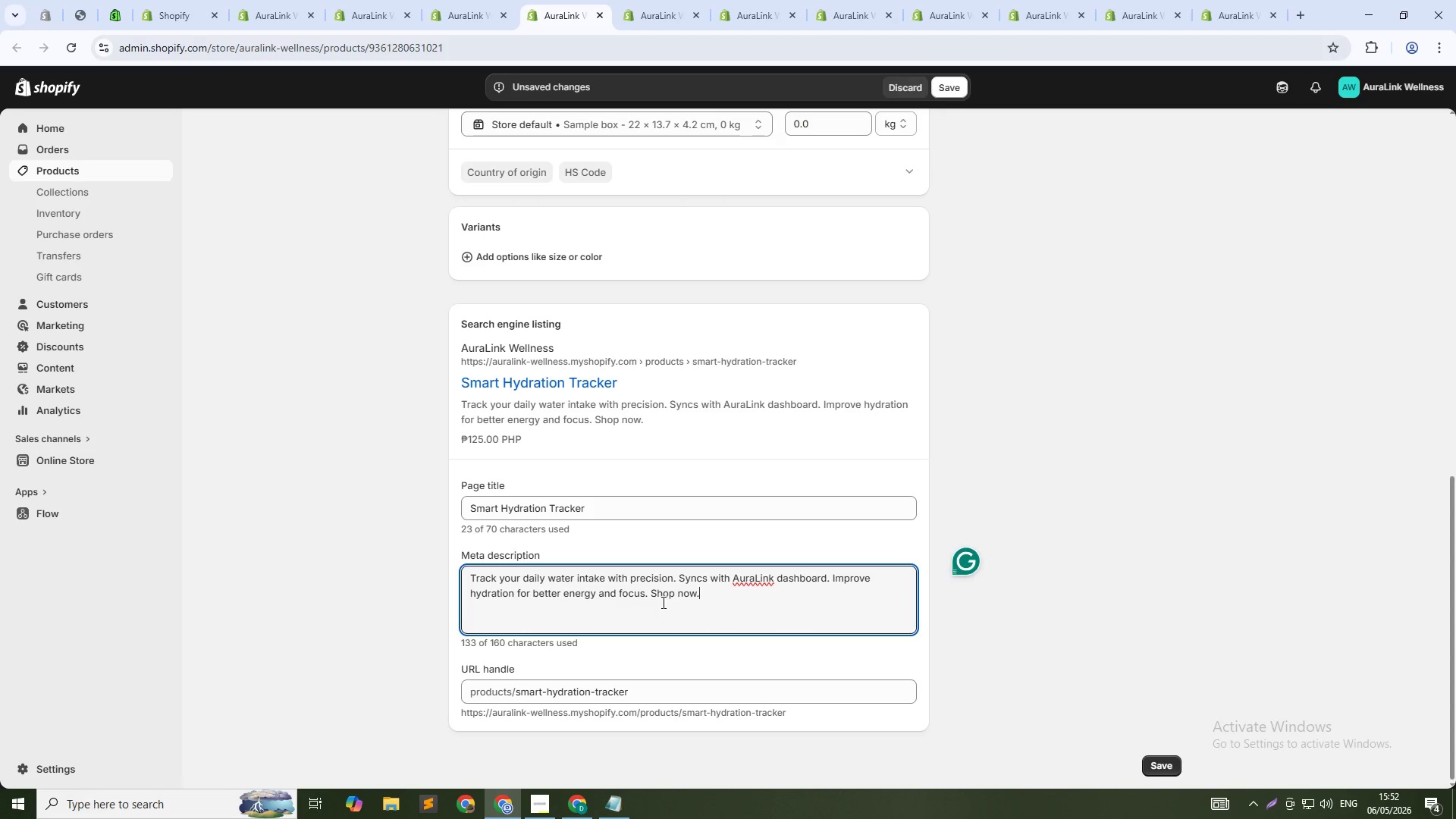 
wait(30.42)
 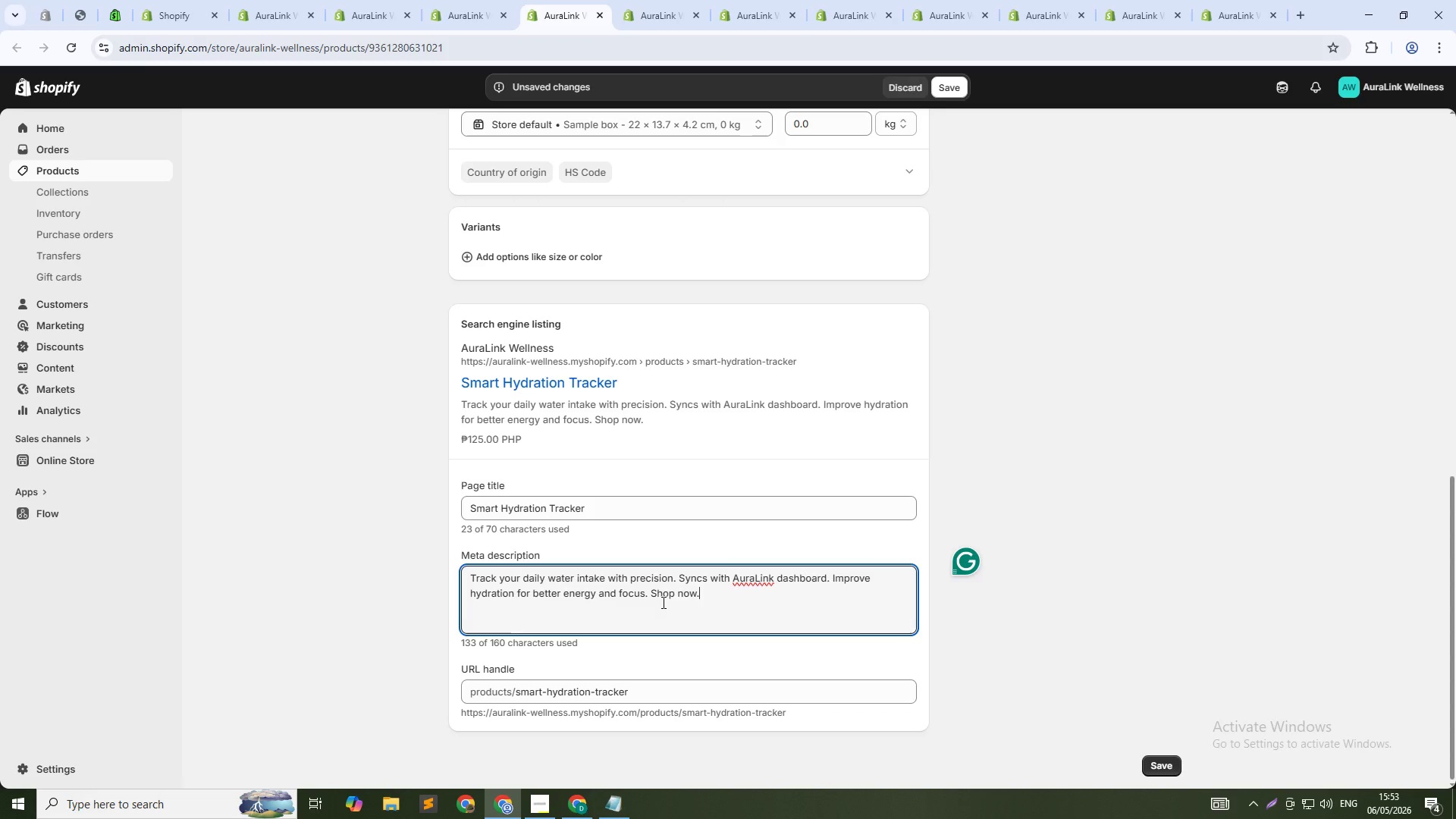 
left_click([957, 89])
 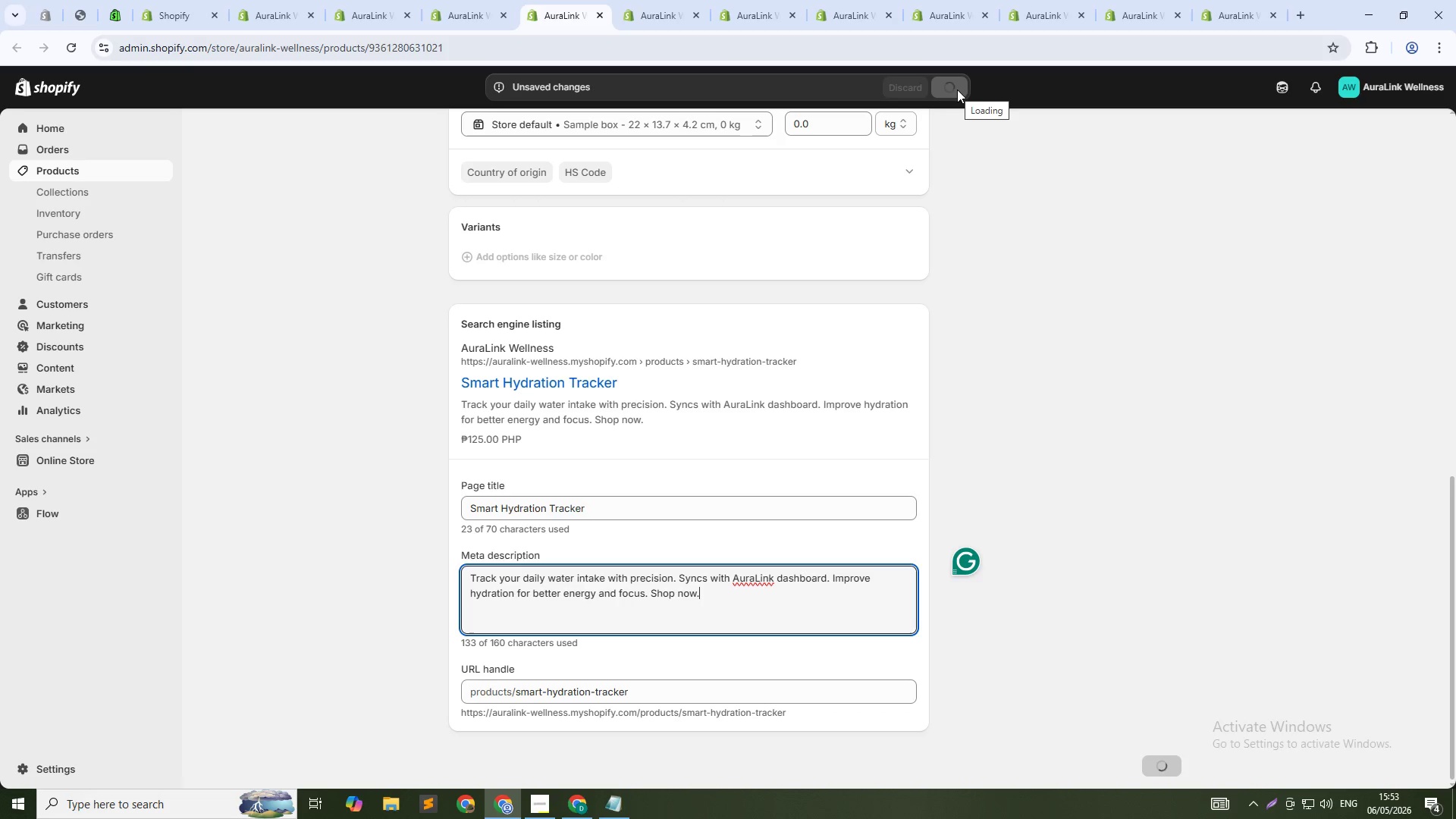 
key(Alt+AltLeft)
 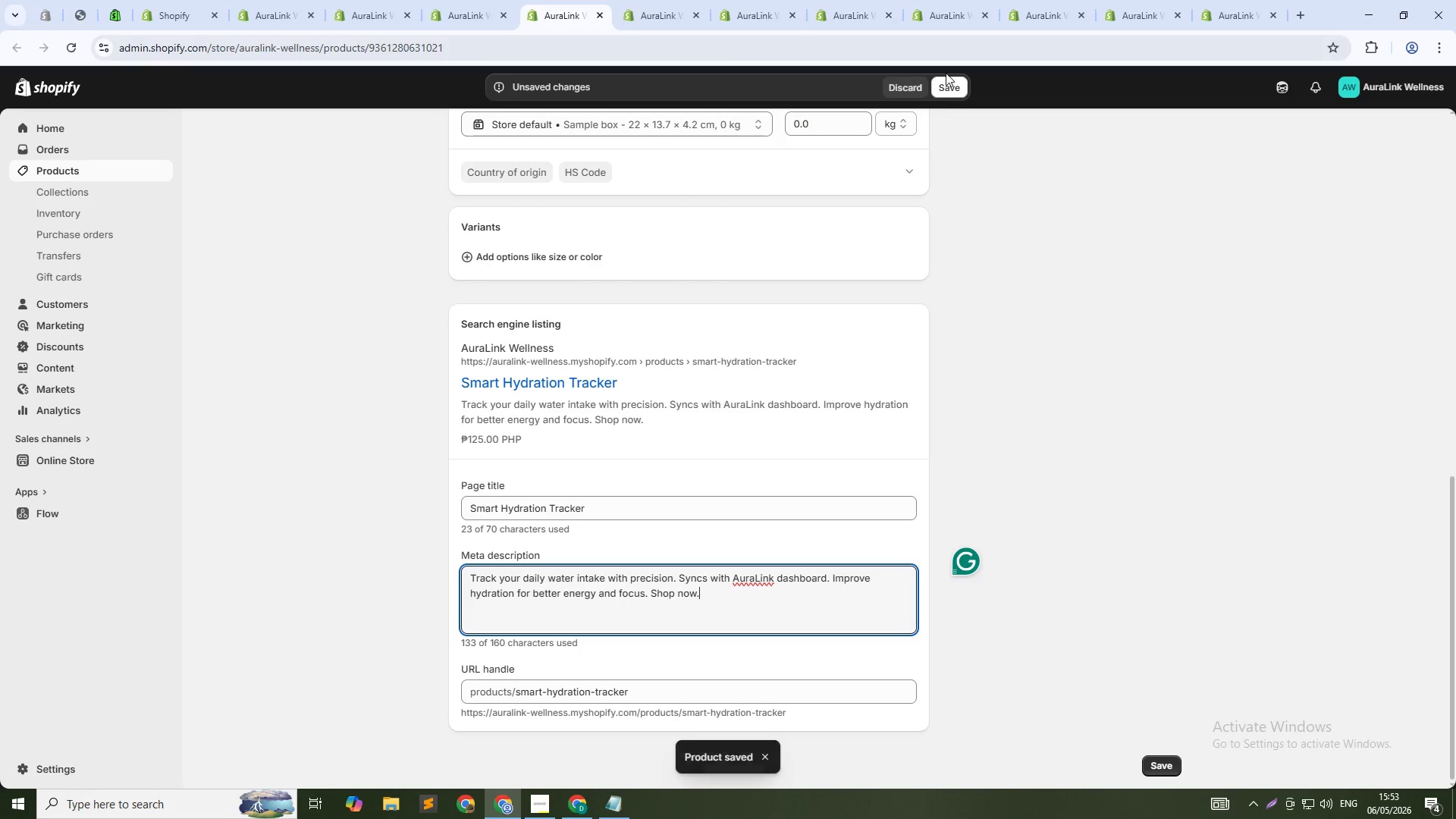 
key(Alt+Tab)